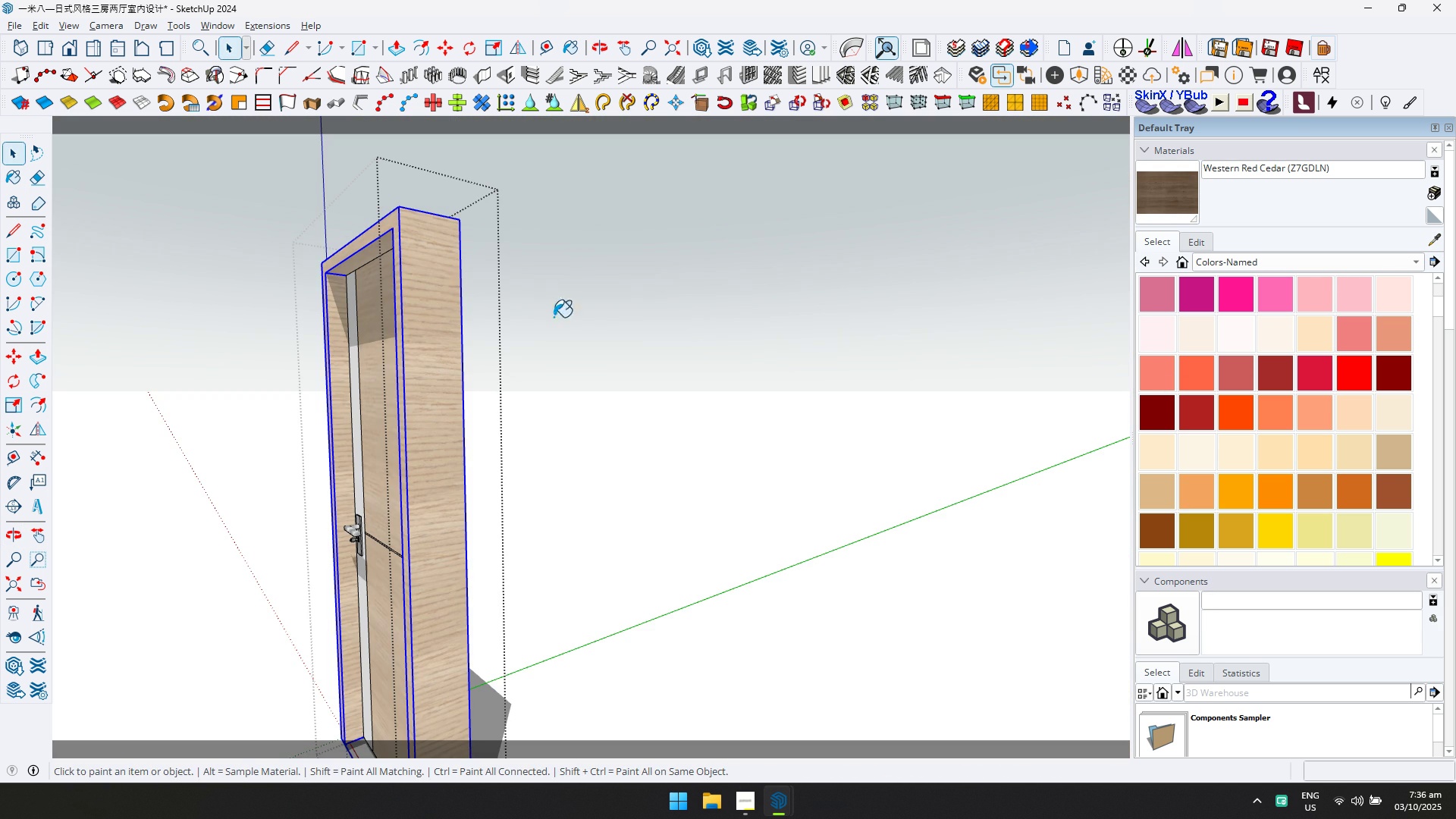 
left_click([445, 318])
 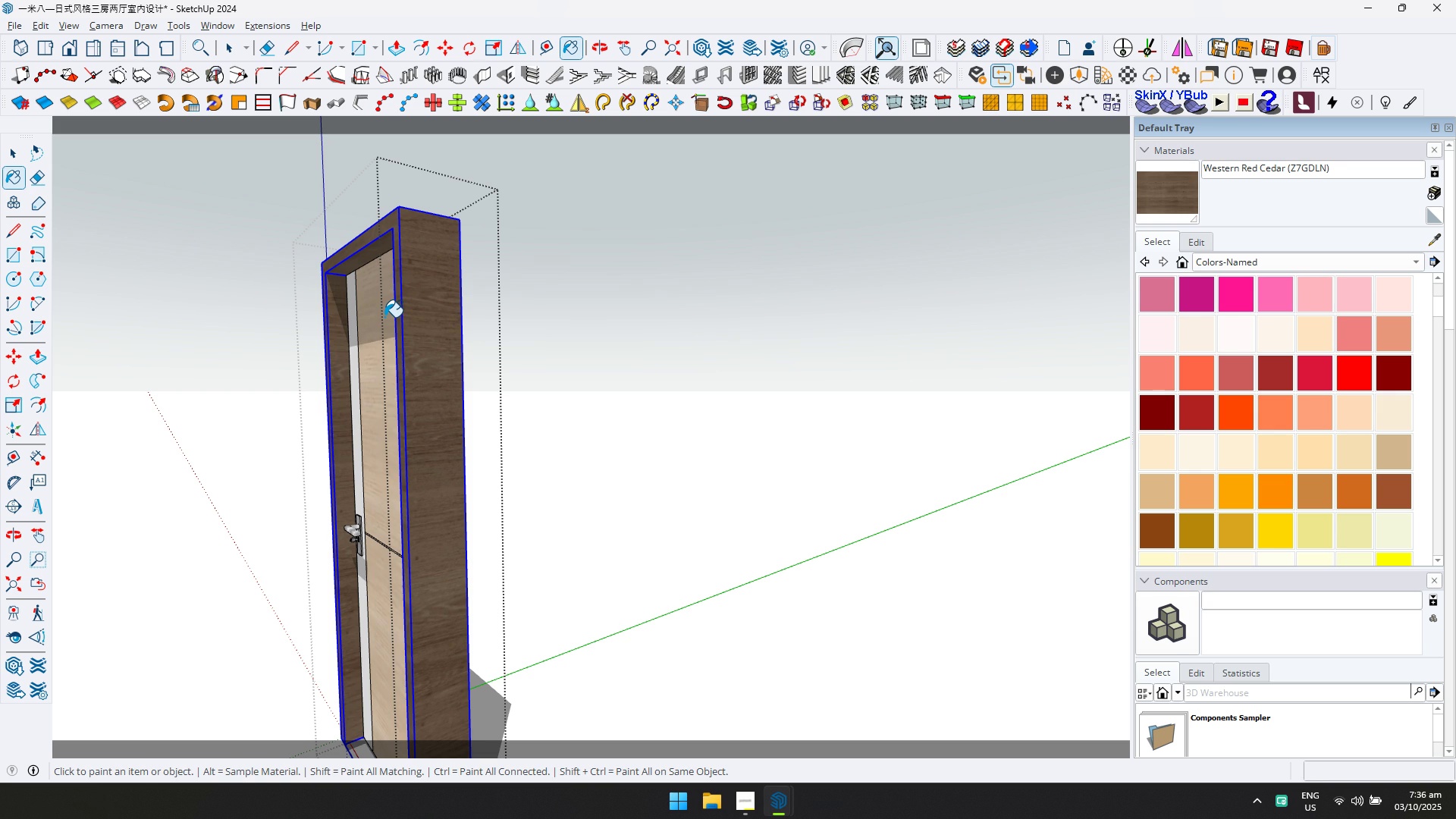 
left_click([384, 317])
 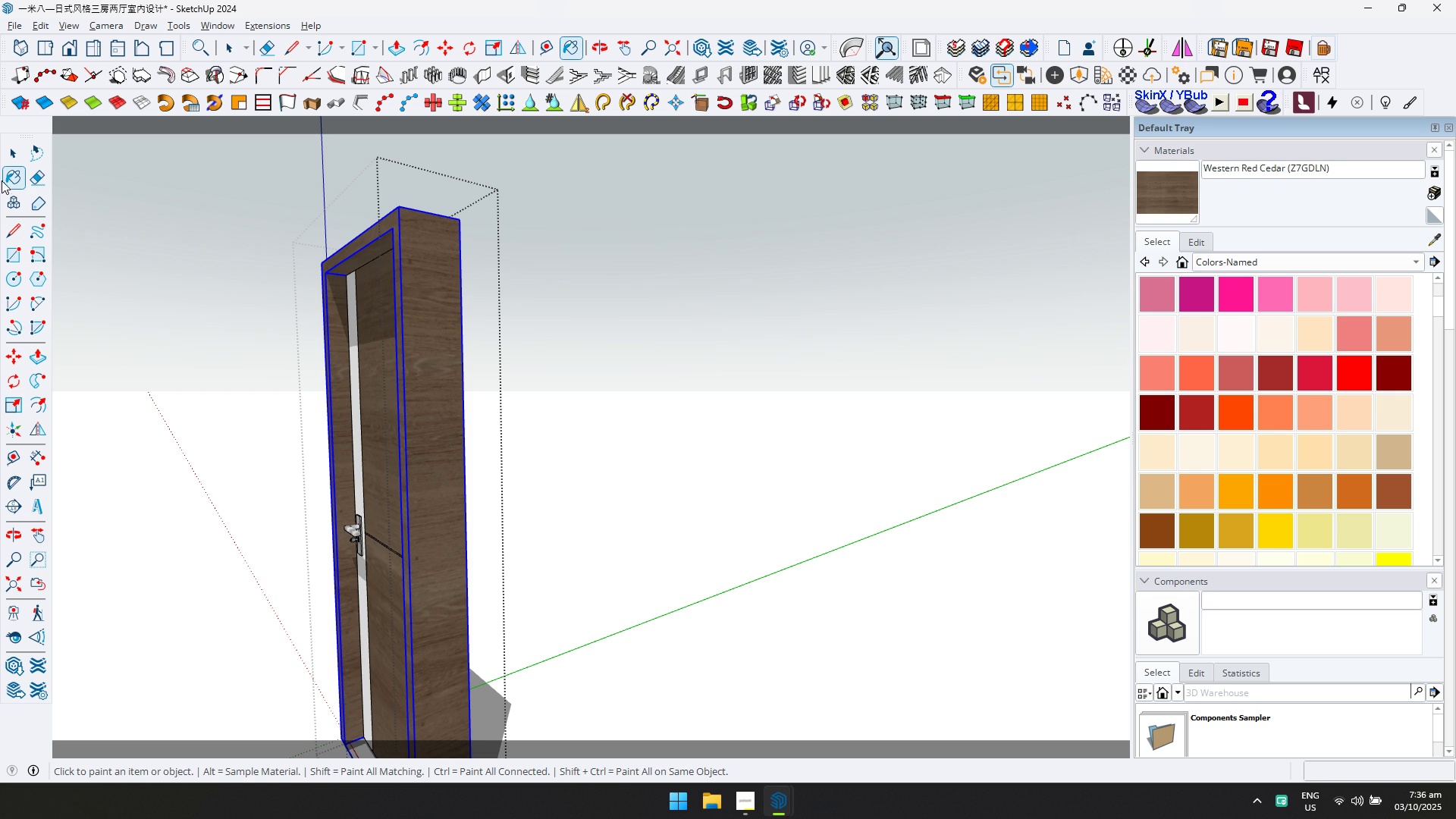 
left_click([12, 156])
 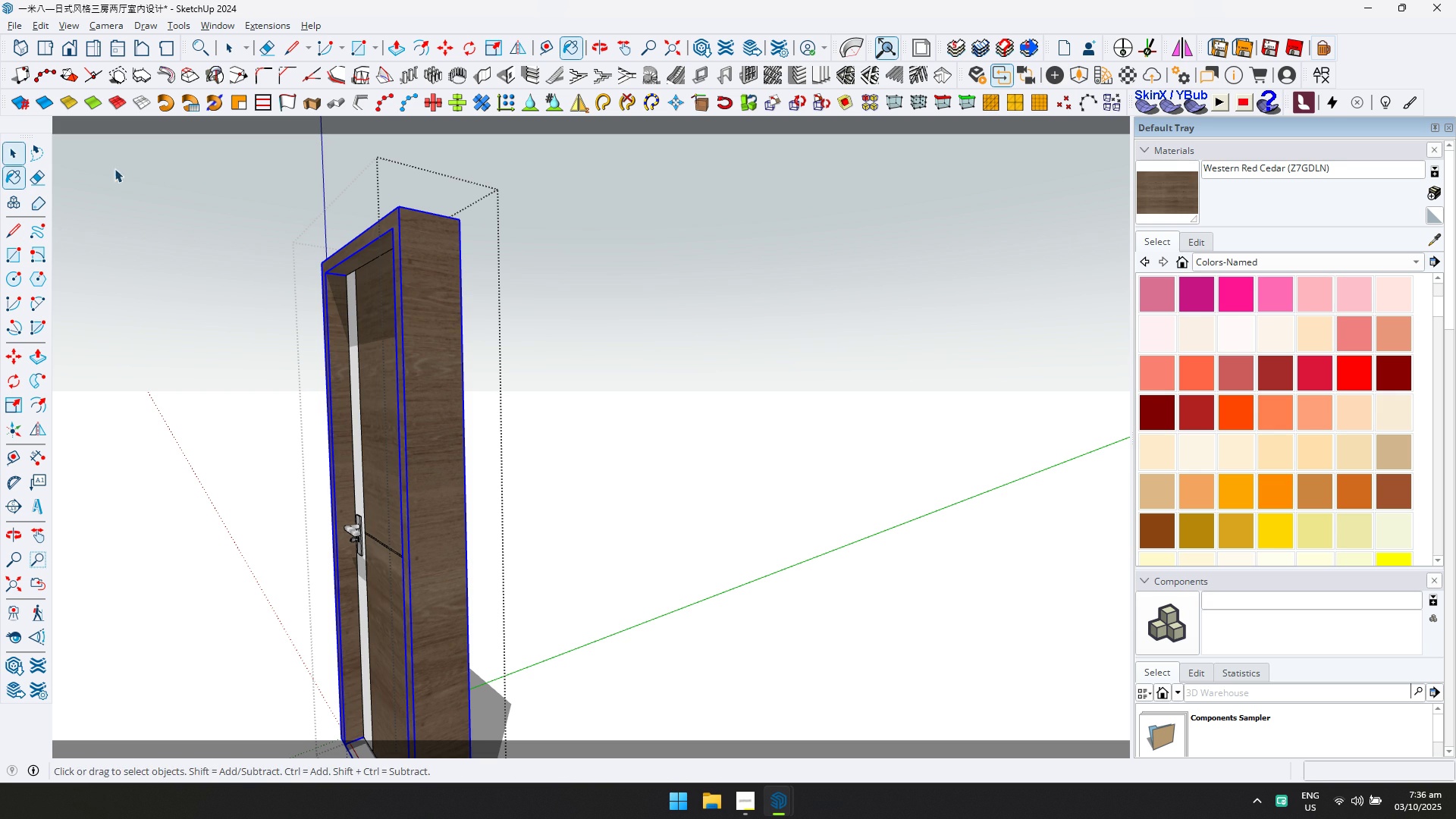 
key(Escape)
 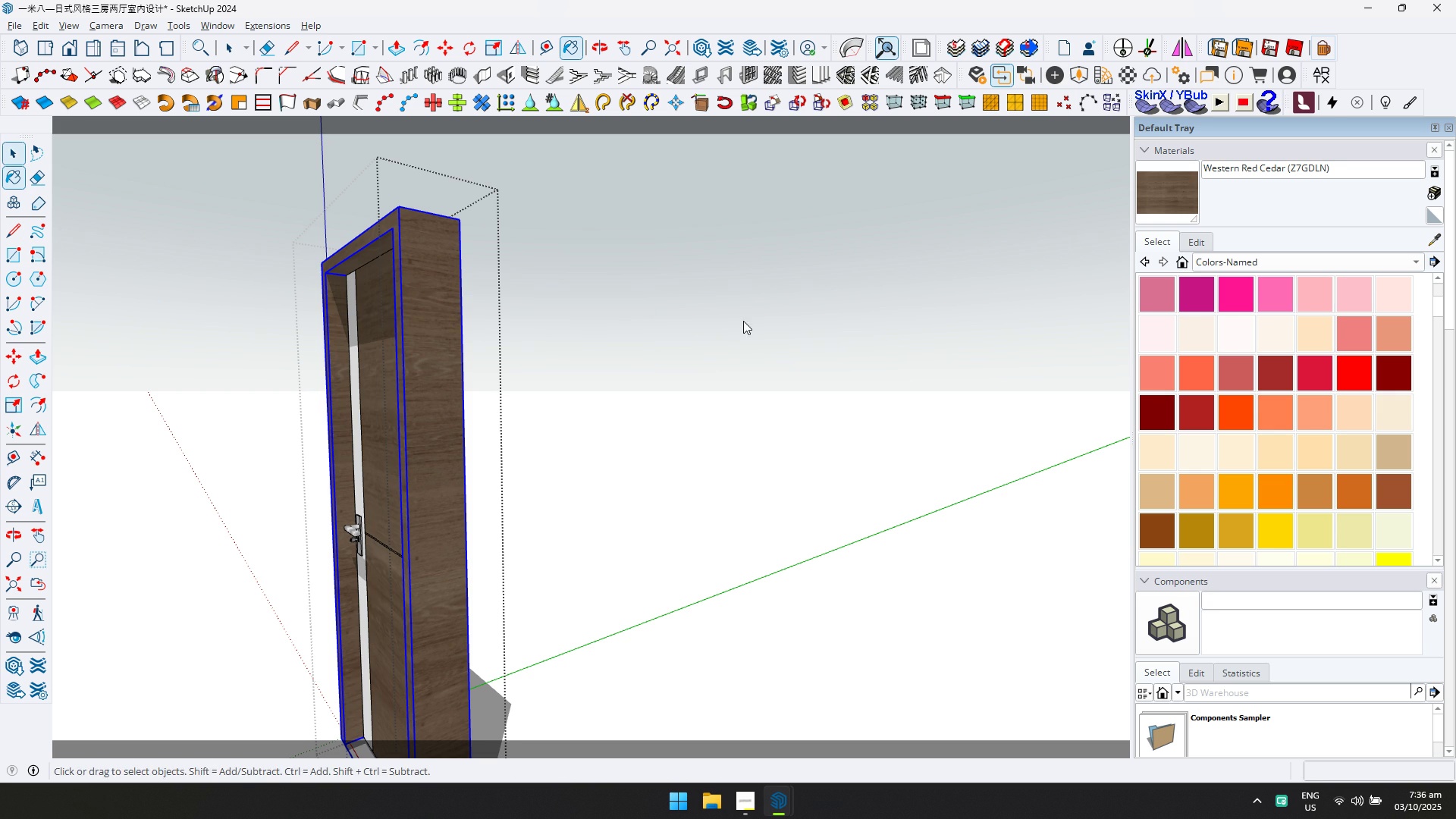 
key(Alt+AltLeft)
 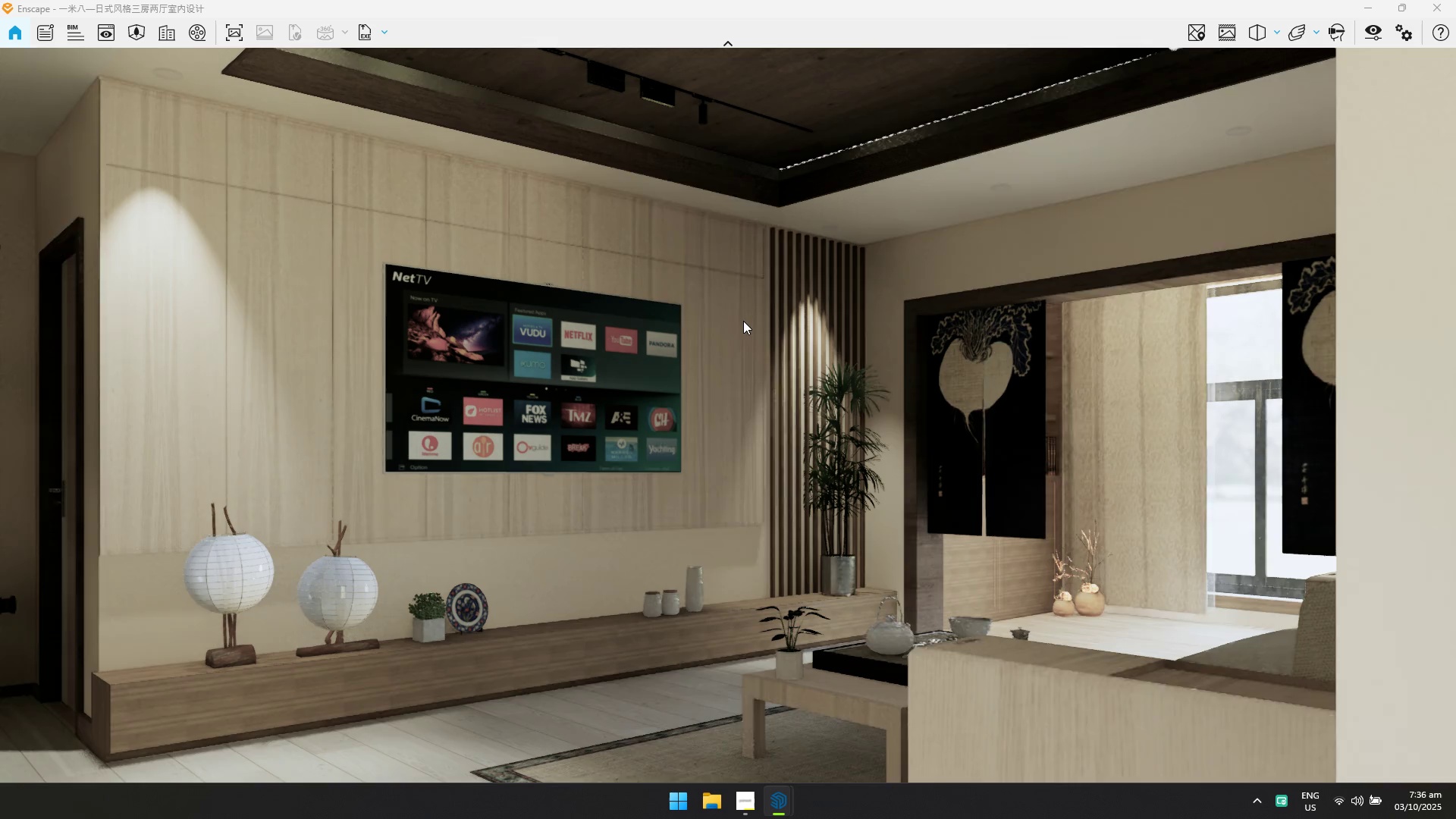 
key(Alt+Tab)
 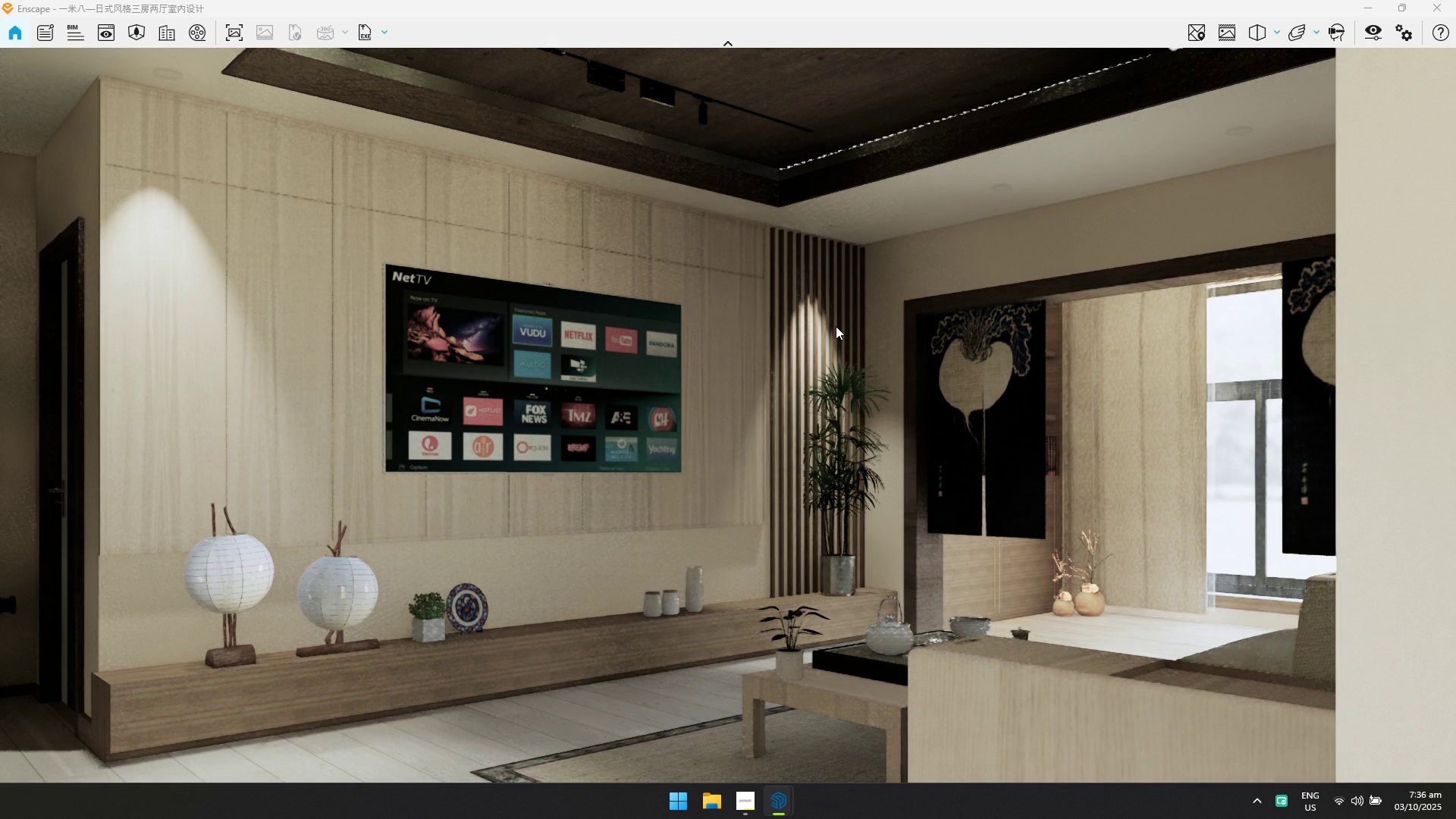 
left_click_drag(start_coordinate=[934, 428], to_coordinate=[728, 415])
 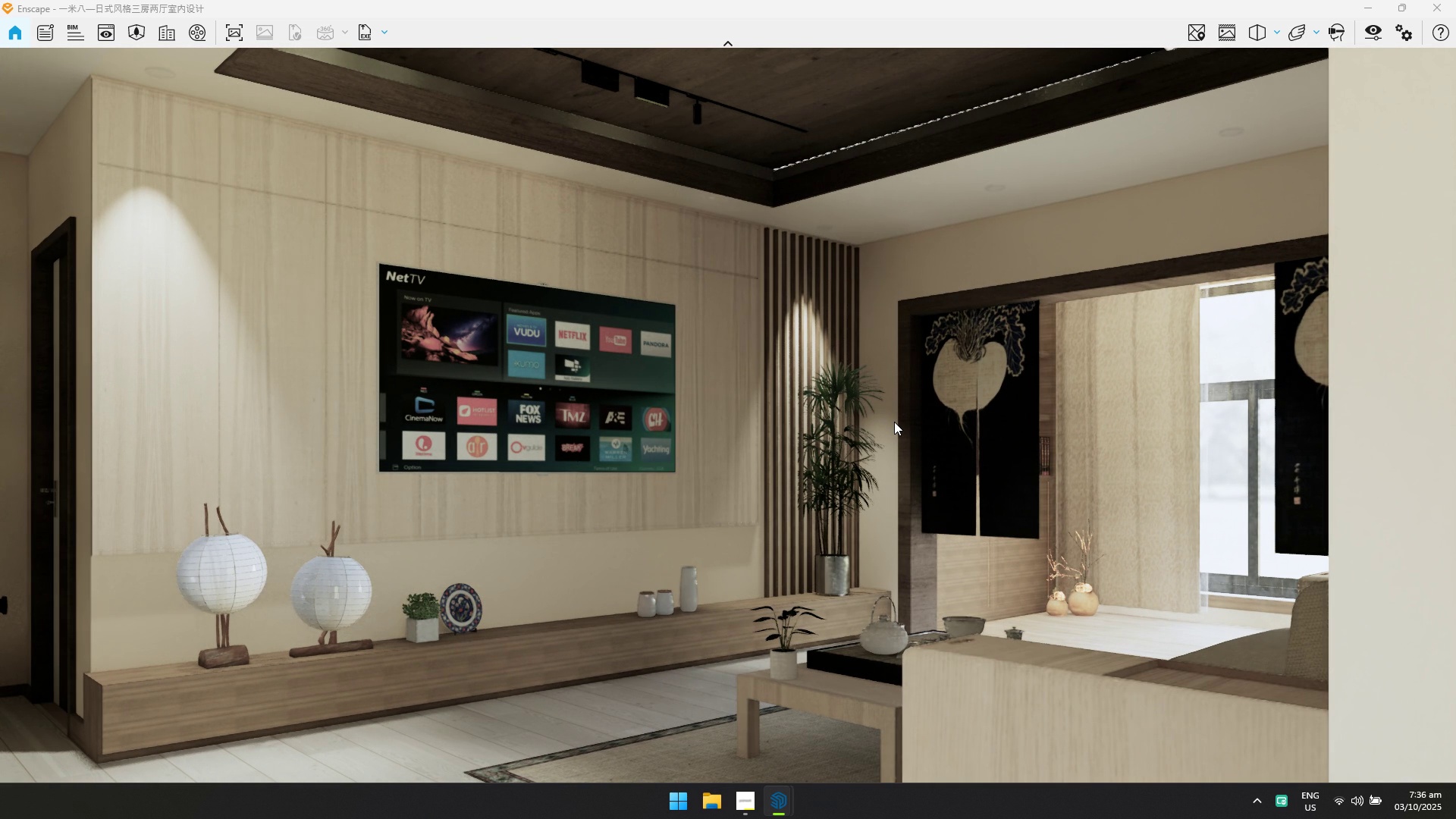 
wait(6.45)
 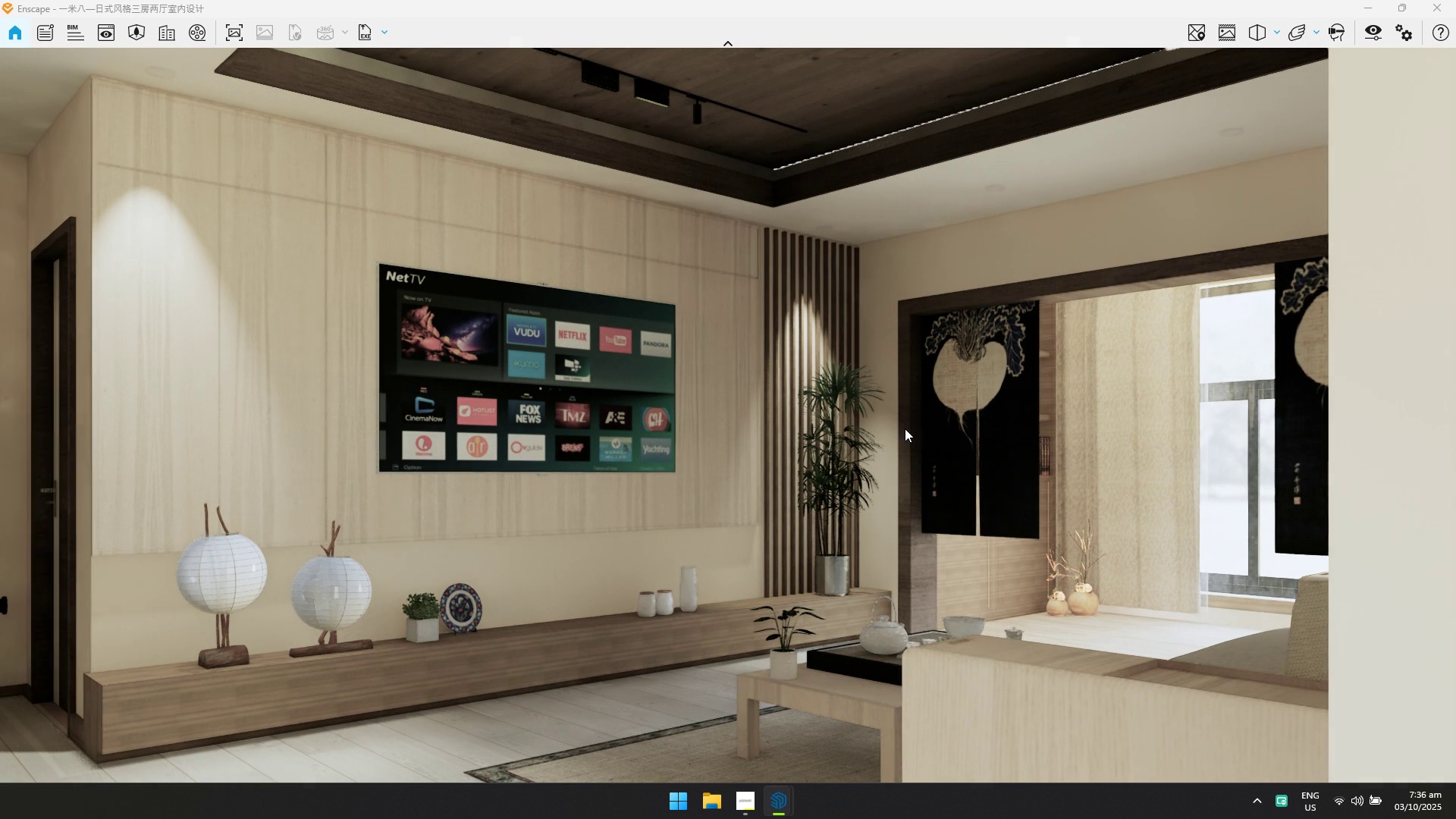 
left_click([1371, 34])